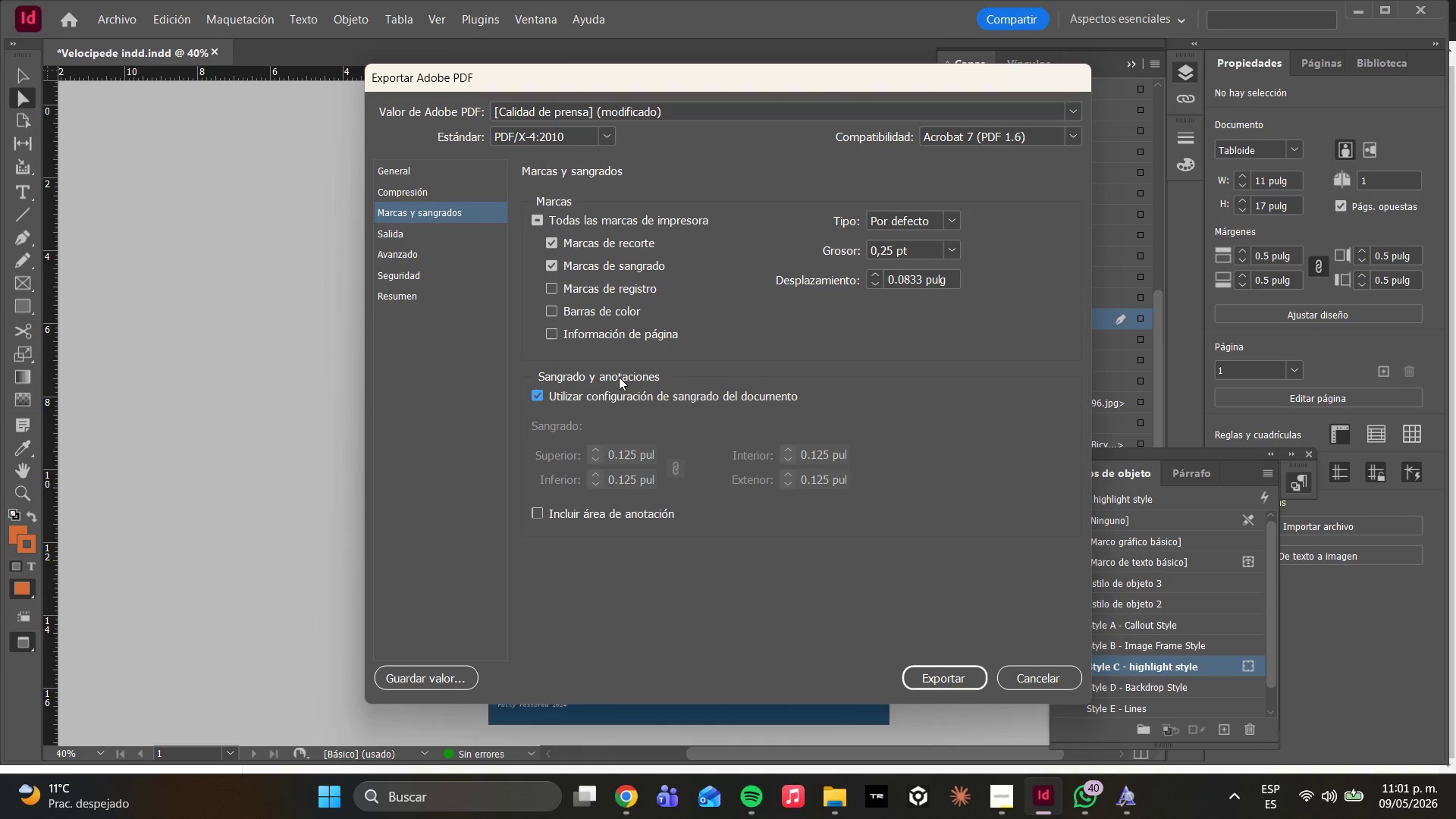 
wait(51.41)
 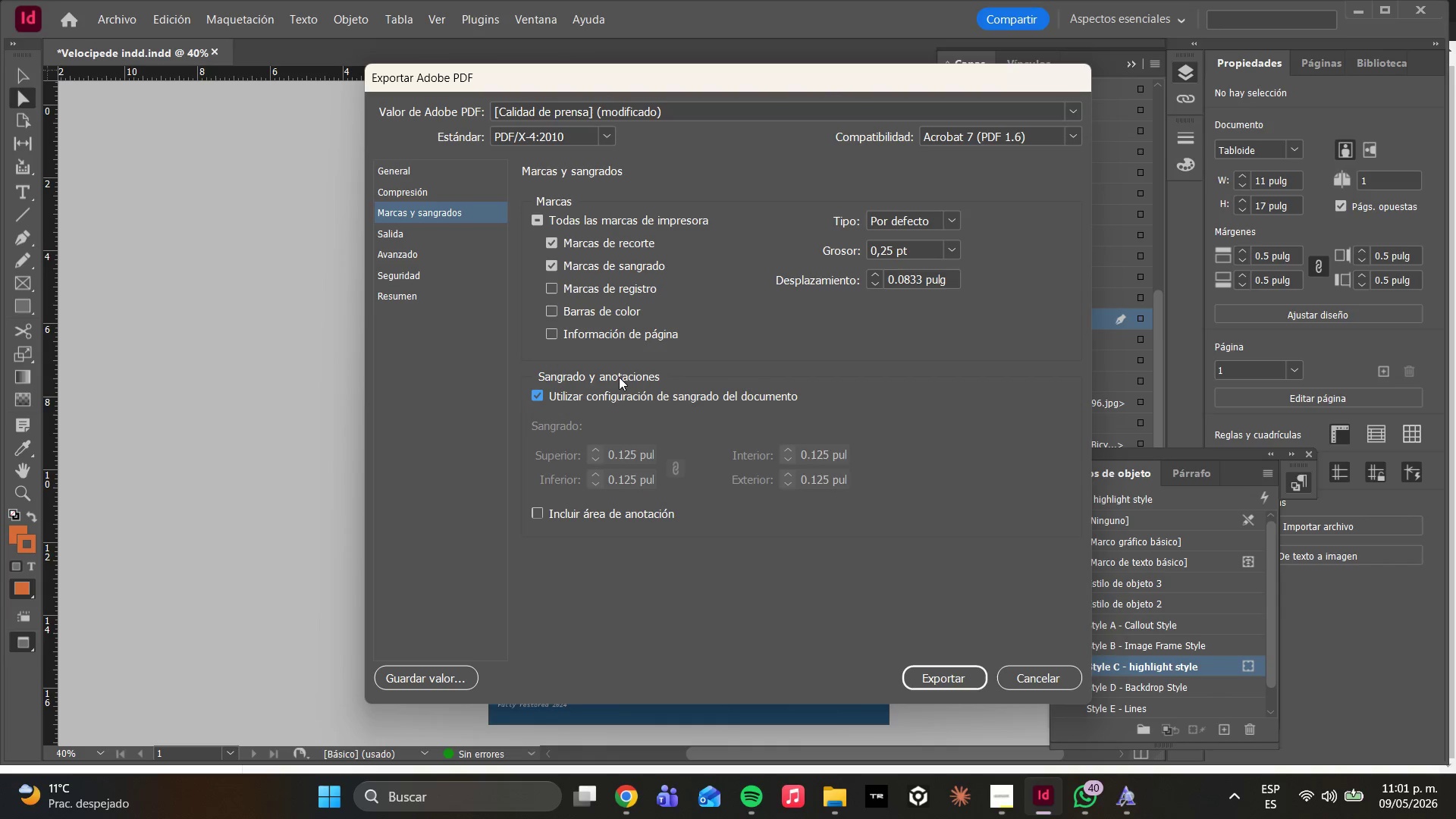 
left_click([998, 792])